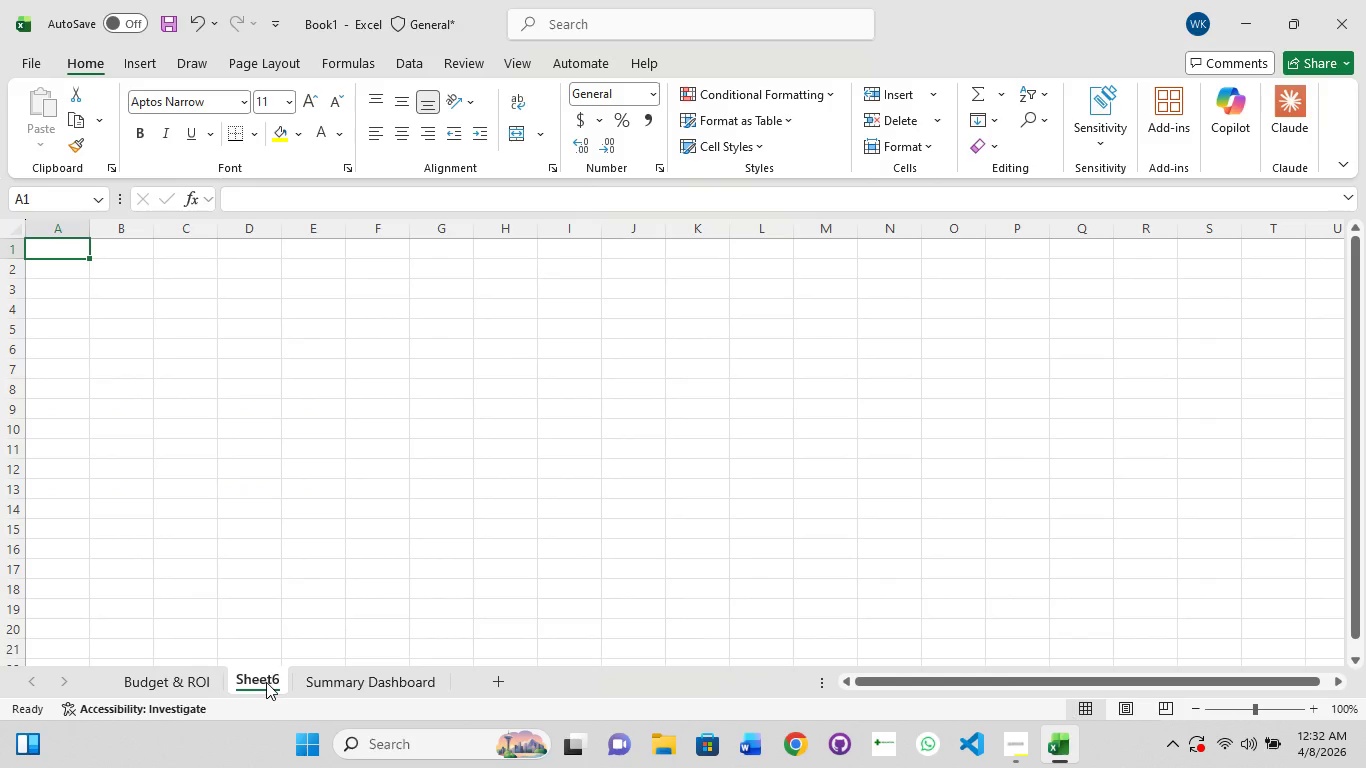 
left_click([266, 682])
 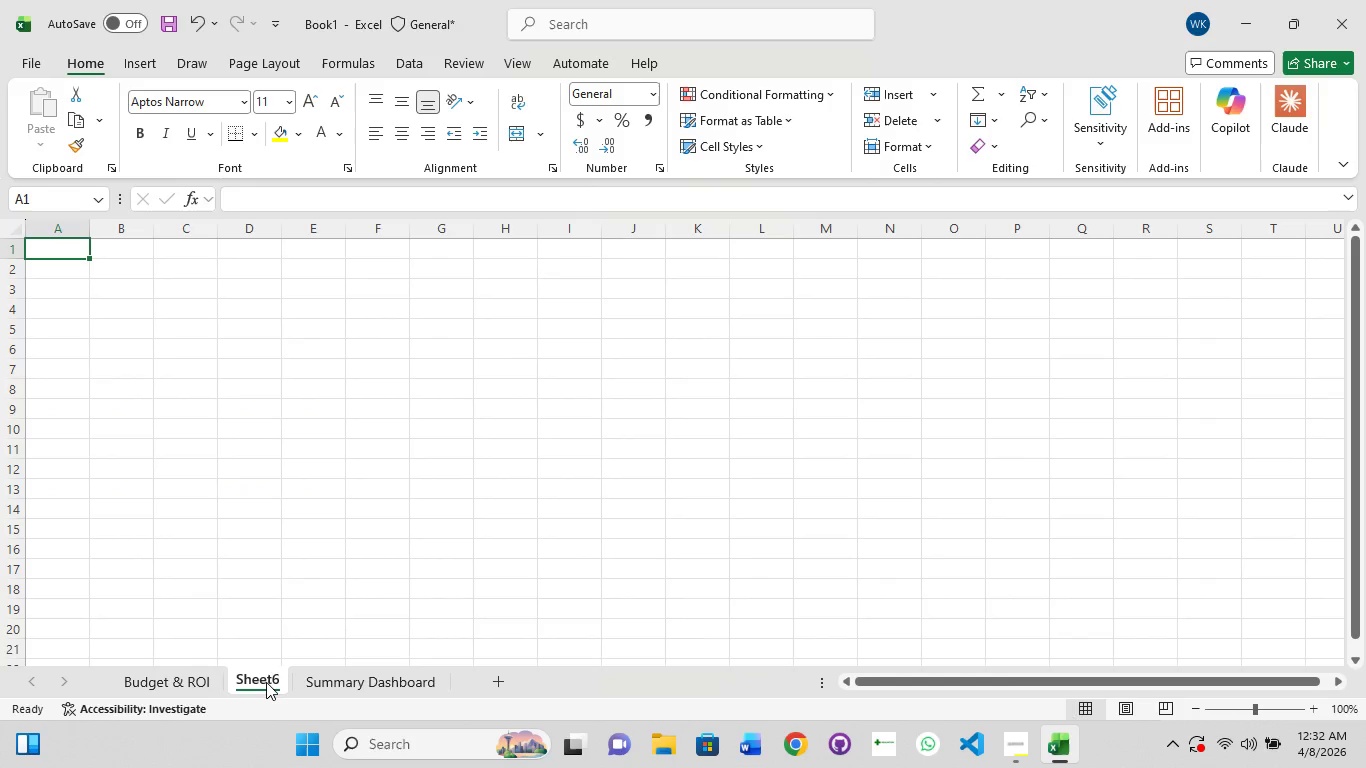 
left_click([266, 682])
 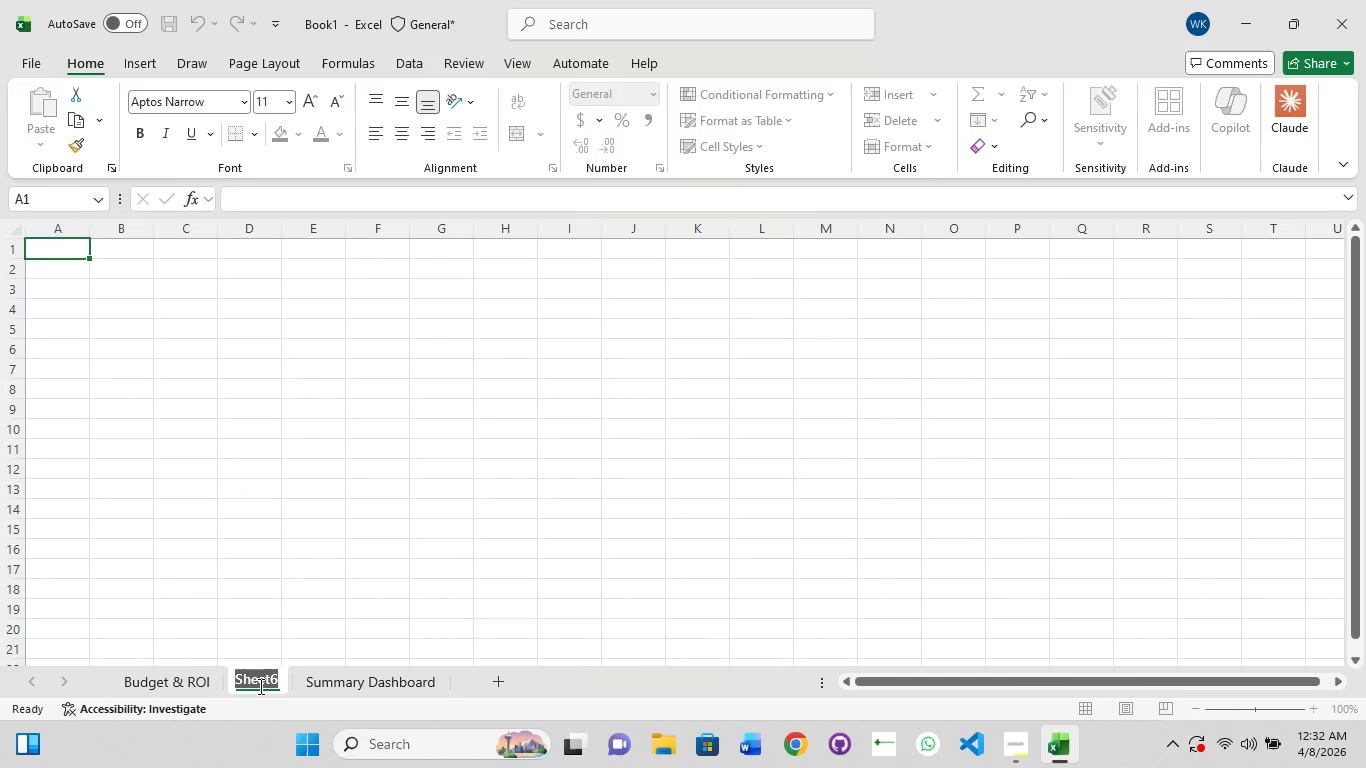 
type(Project Timeline)
 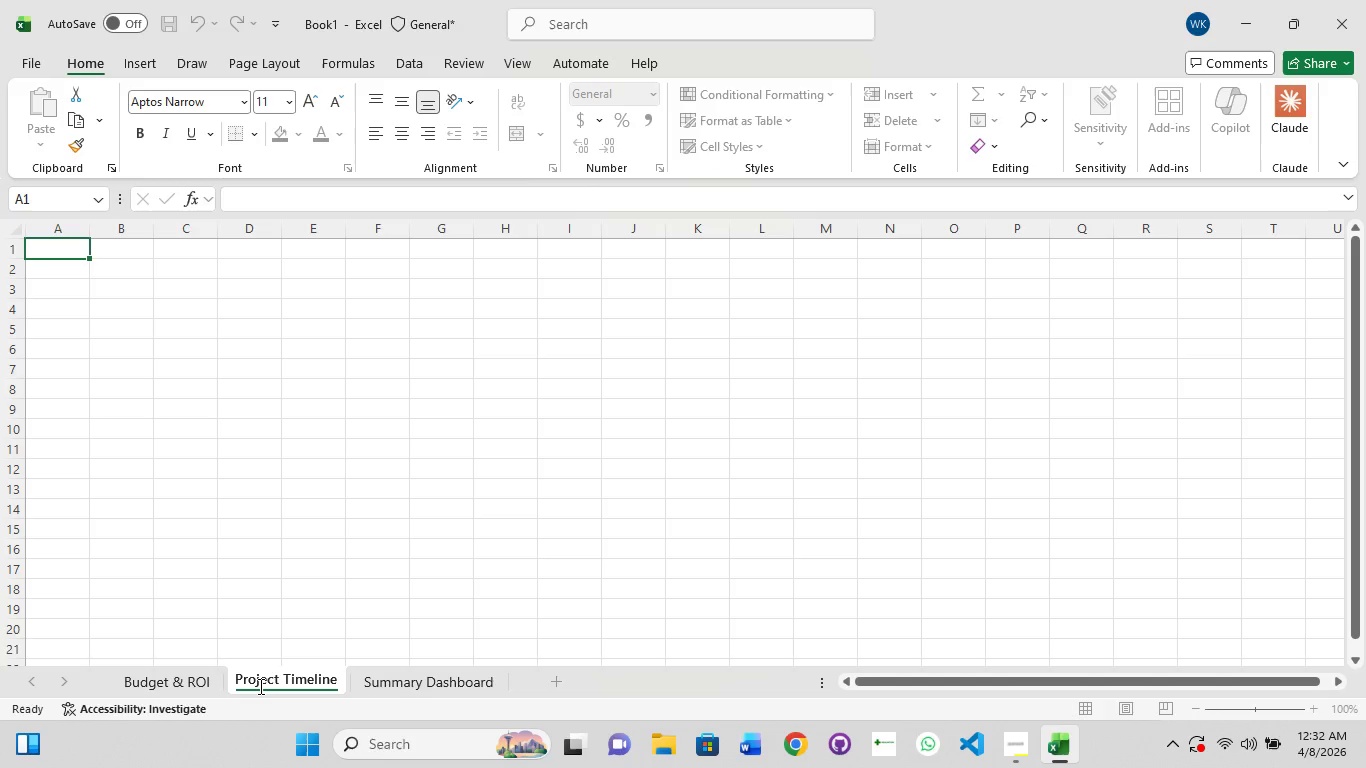 
key(Enter)
 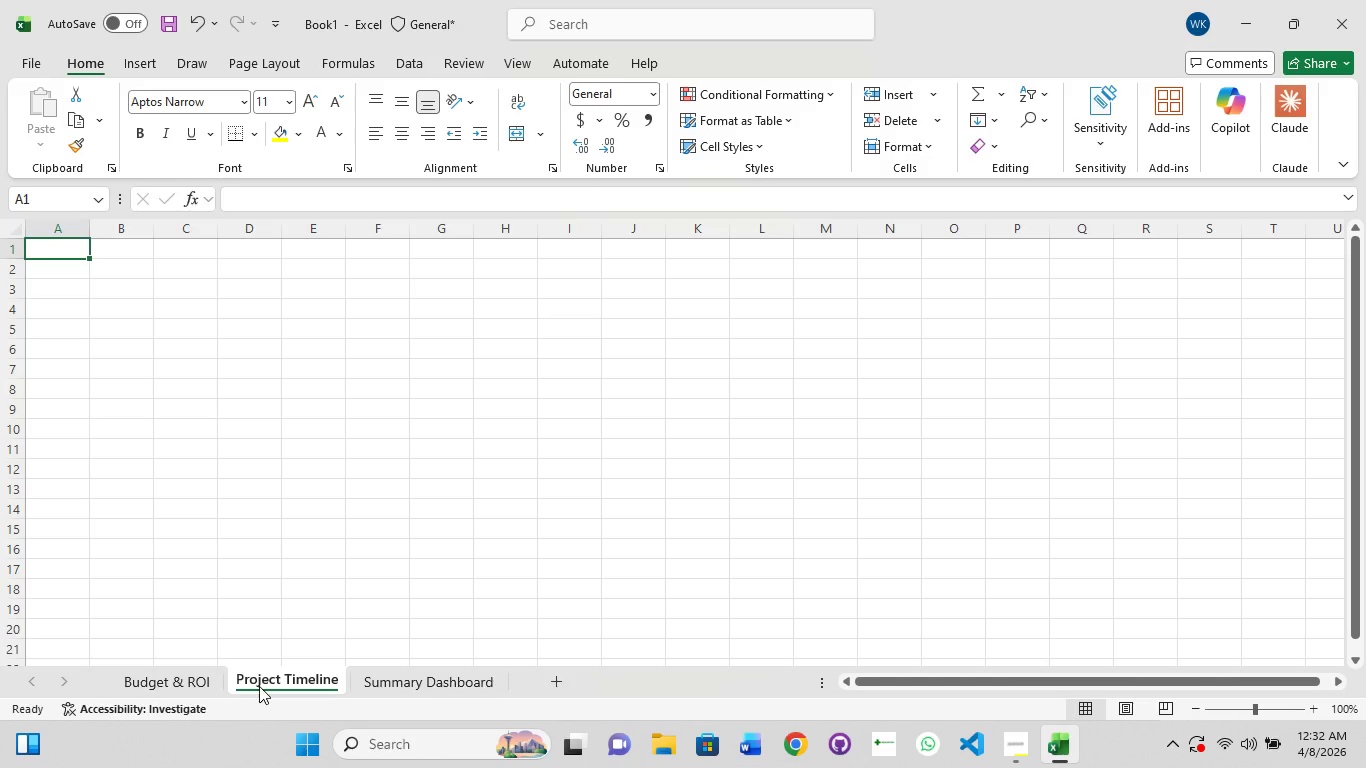 
left_click_drag(start_coordinate=[259, 686], to_coordinate=[110, 685])
 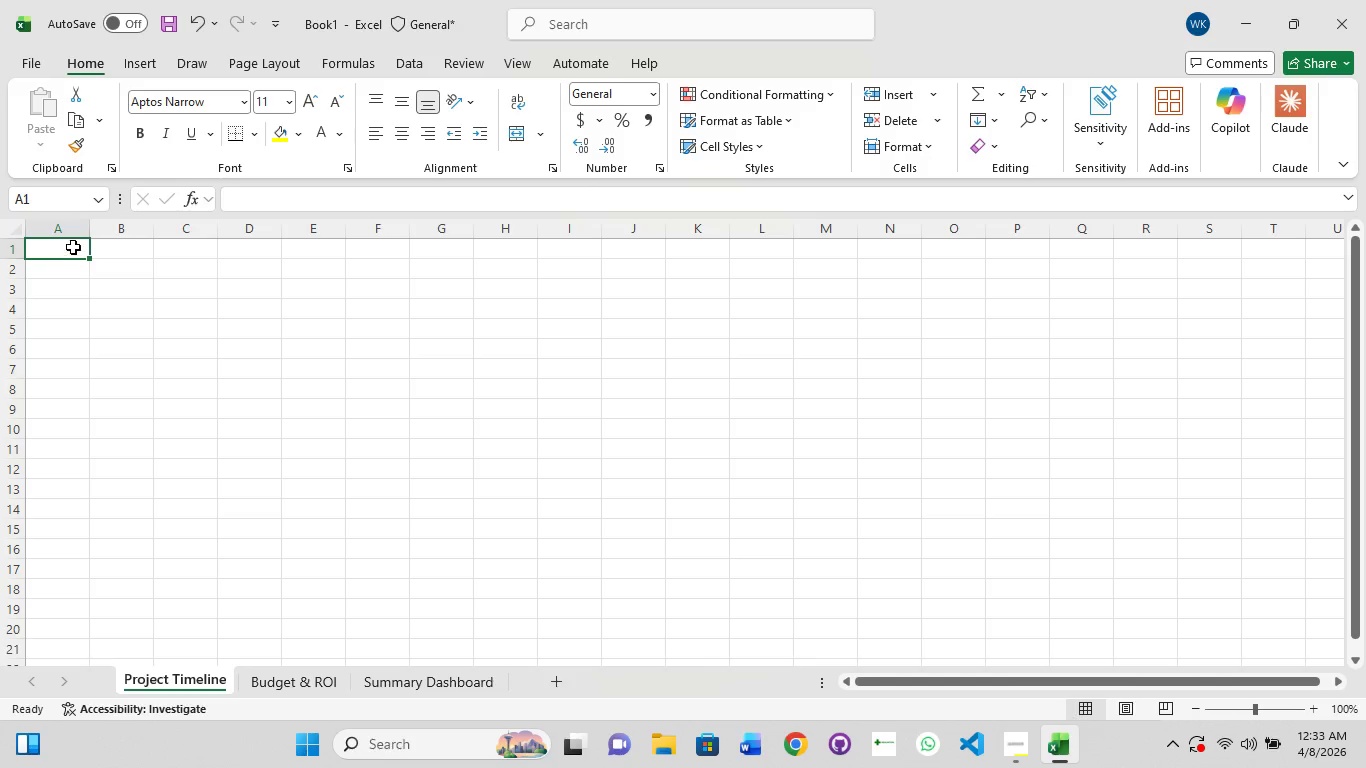 
left_click([68, 249])